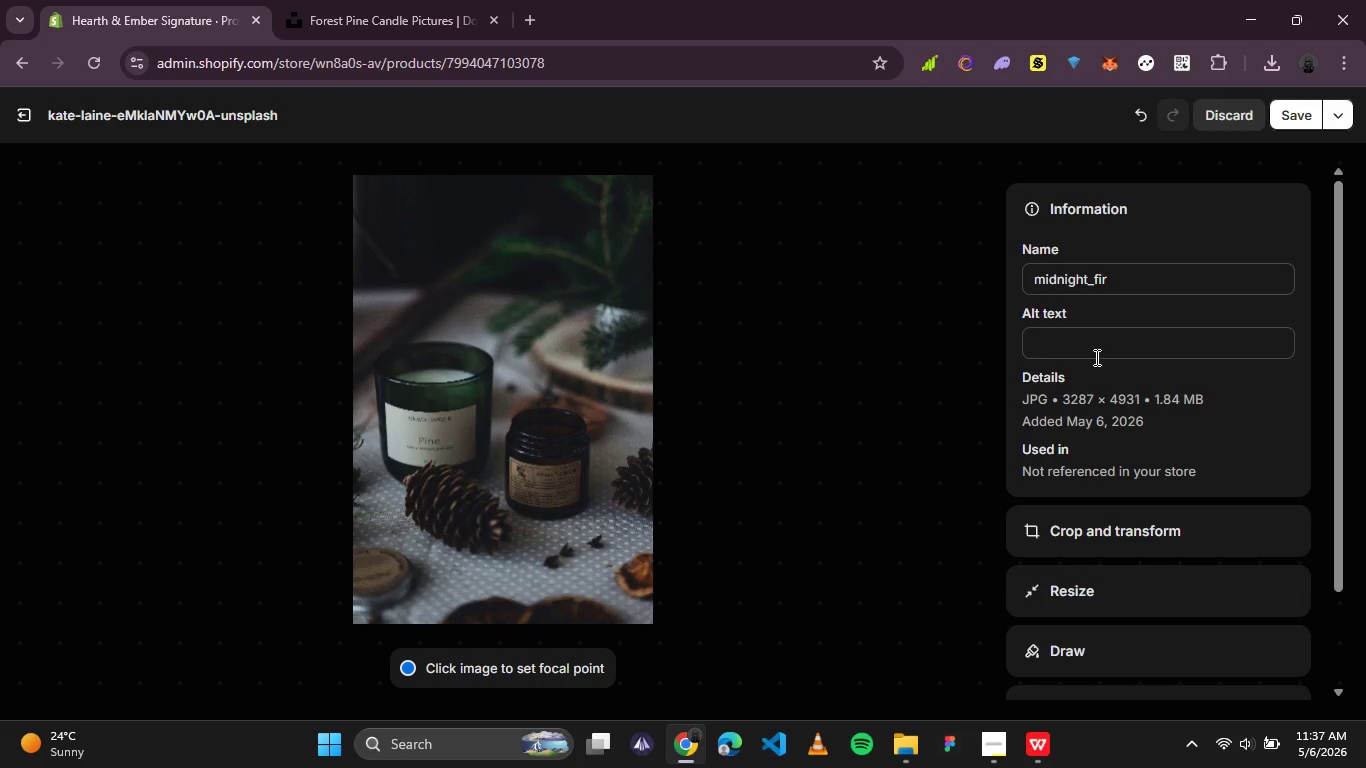 
left_click([1101, 354])
 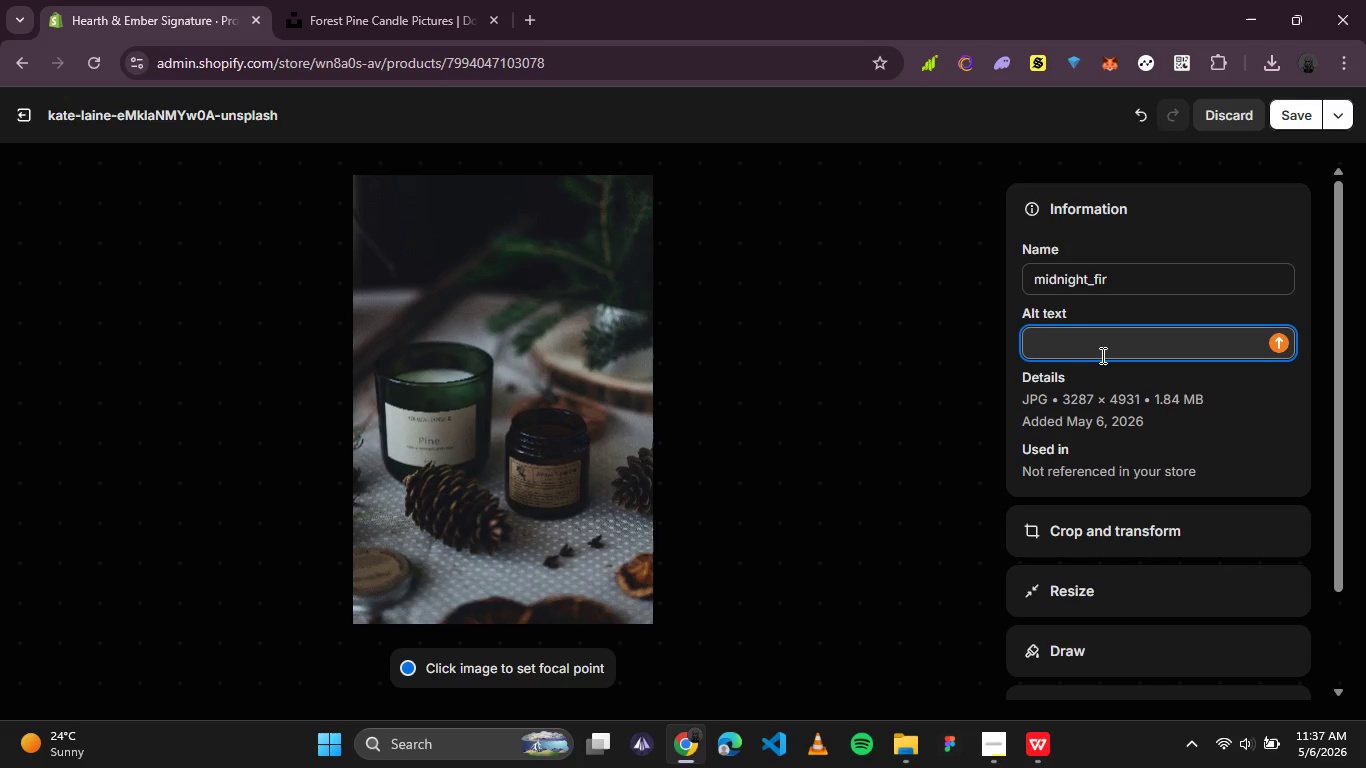 
type(Hearth & Ember Midnight fir)
key(Backspace)
key(Backspace)
key(Backspace)
type(Fir soy wax candle with notes pf pine and )
 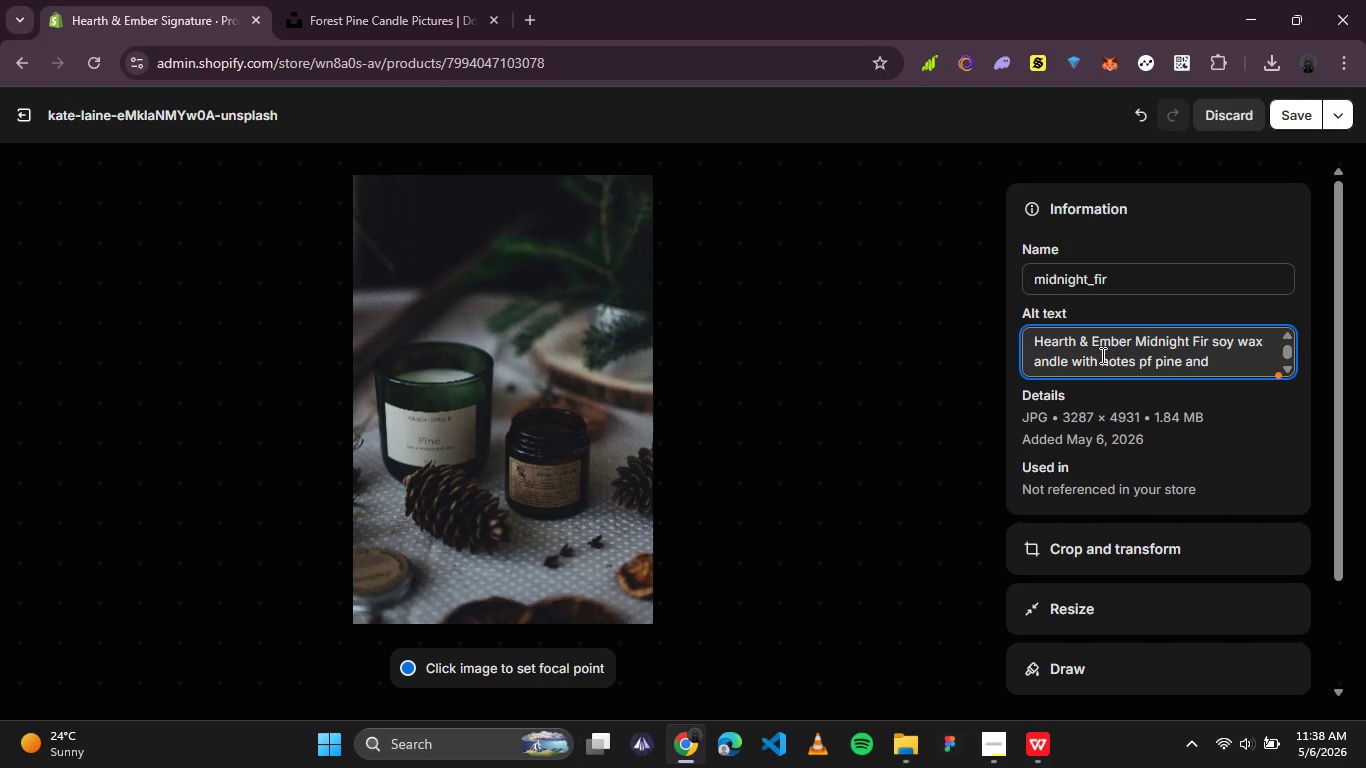 
type(cedarwood in a dark green vessel)
 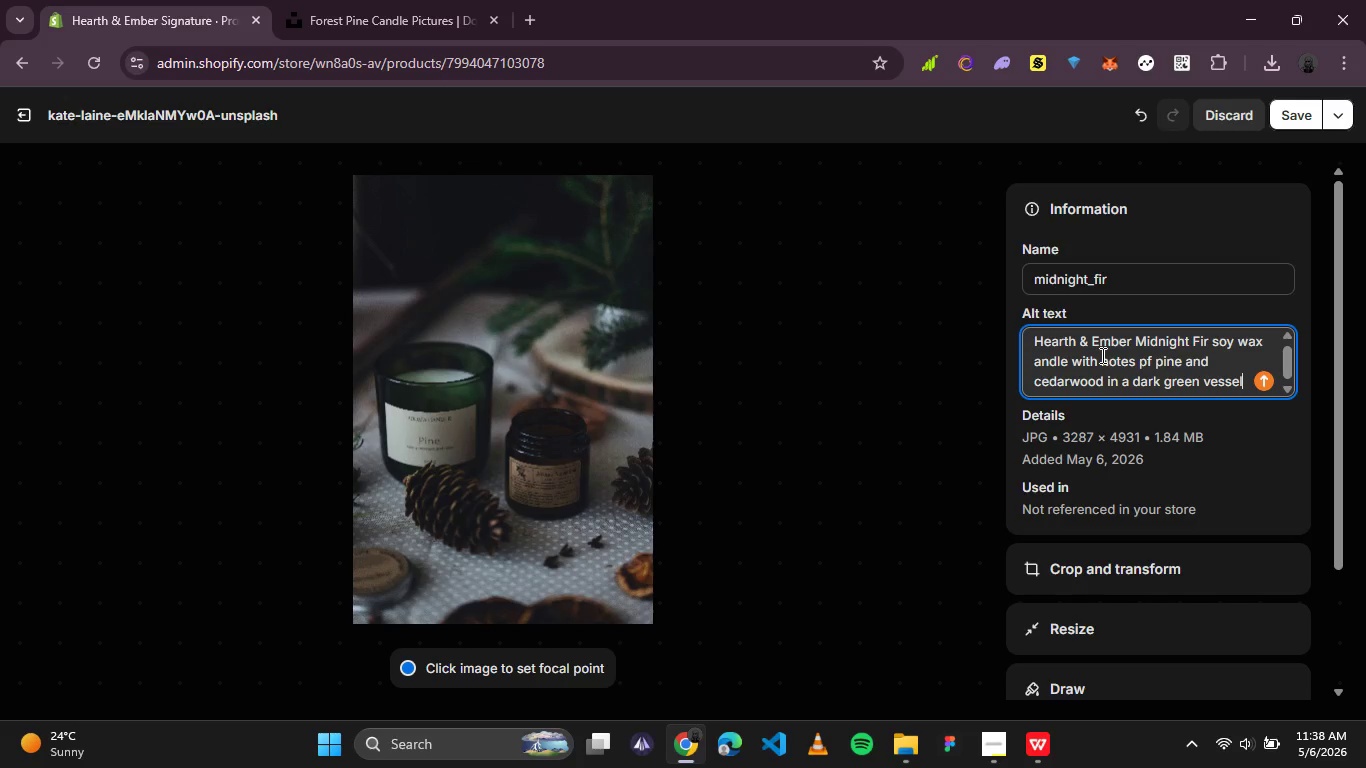 
key(Shift+Enter)
 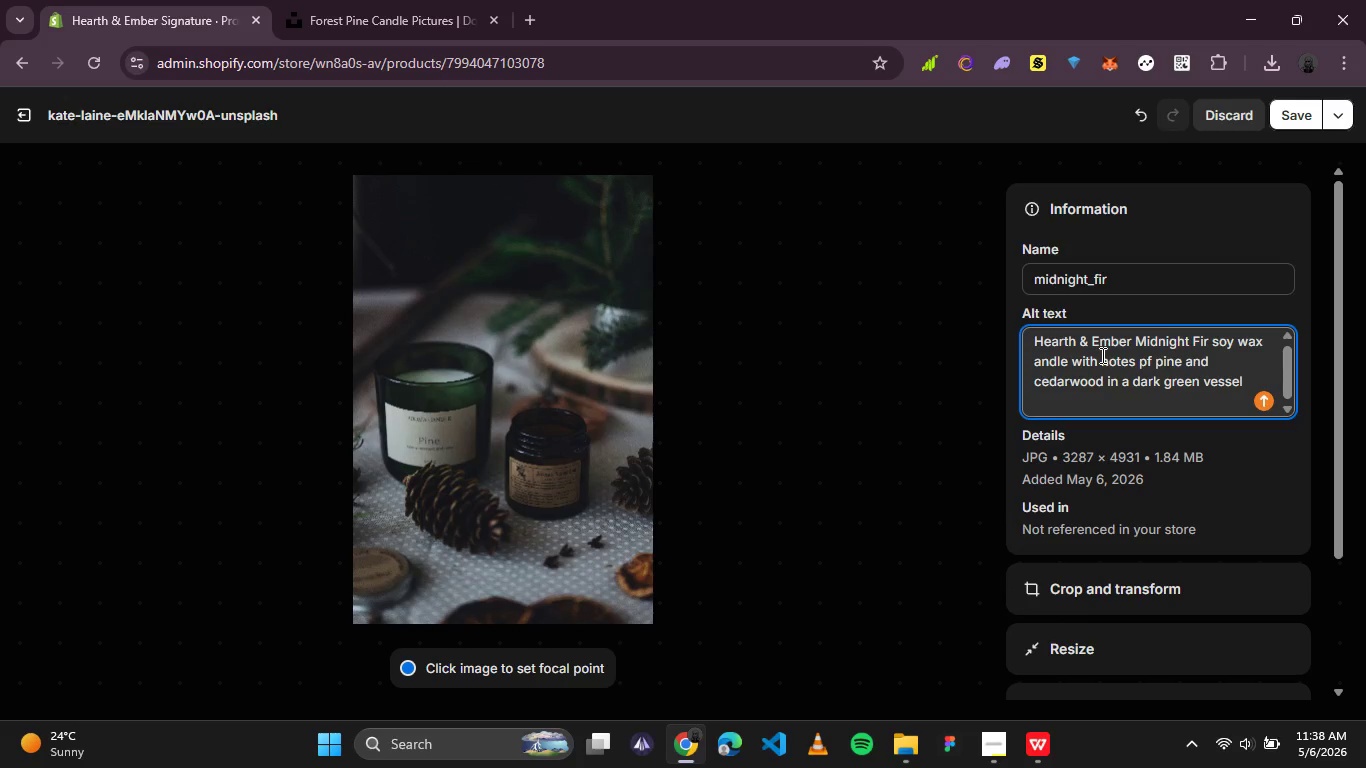 
type(-Signatue)
key(Backspace)
type(re Cp)
key(Backspace)
type(ollection)
 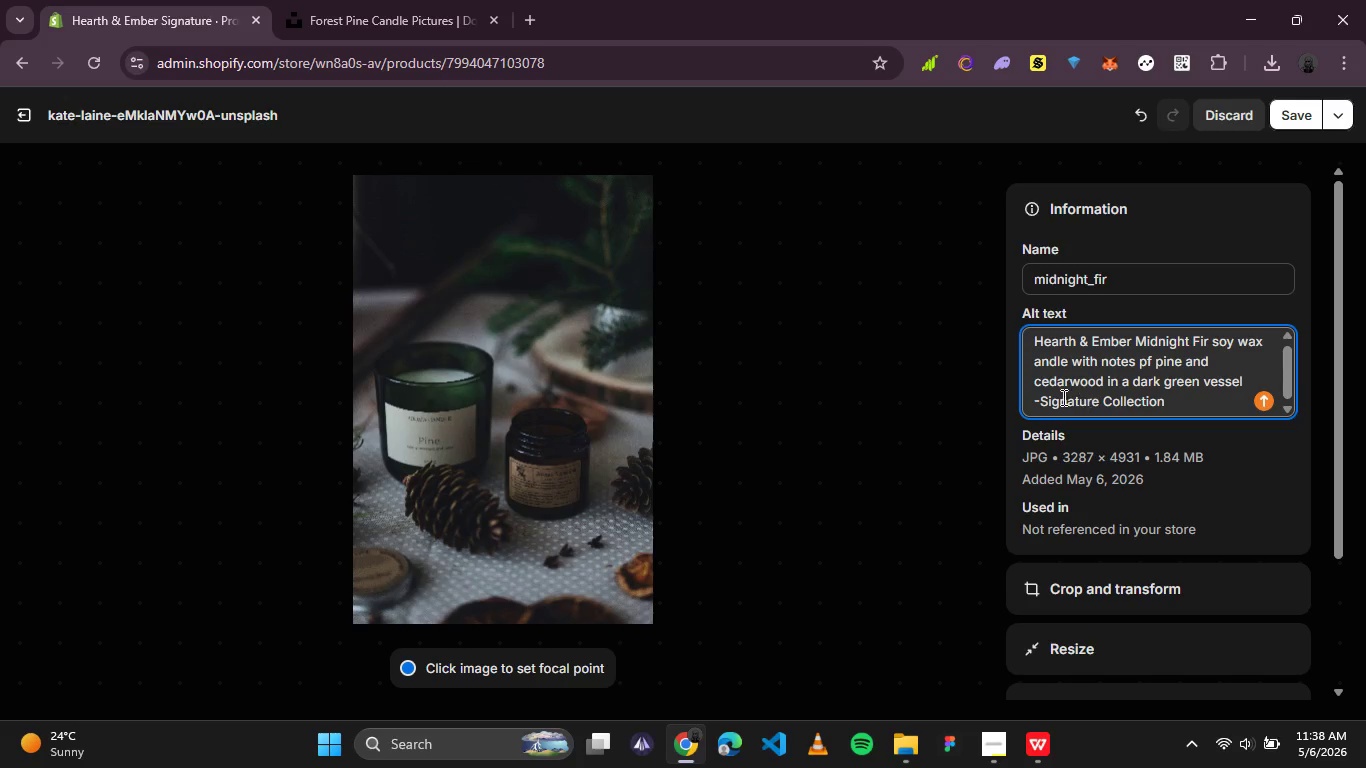 
left_click([1041, 393])
 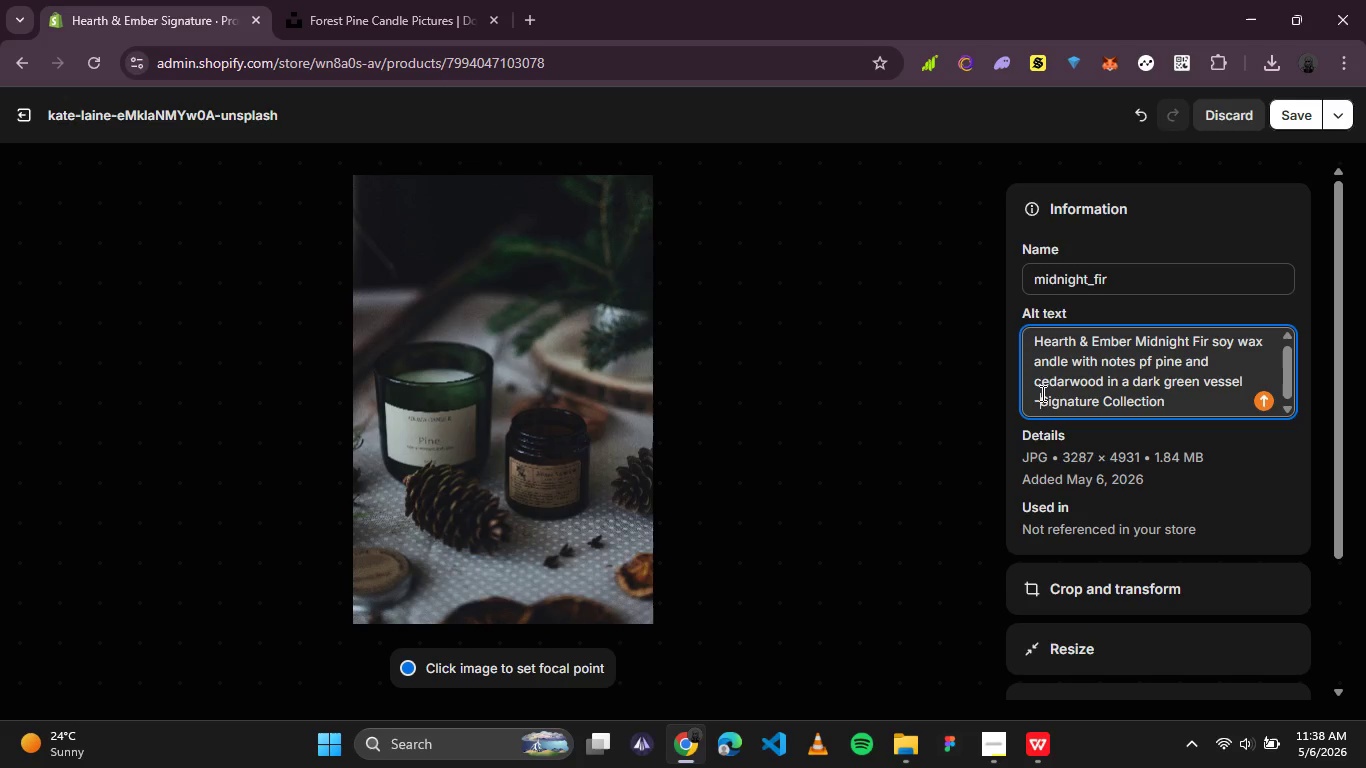 
key(Space)
 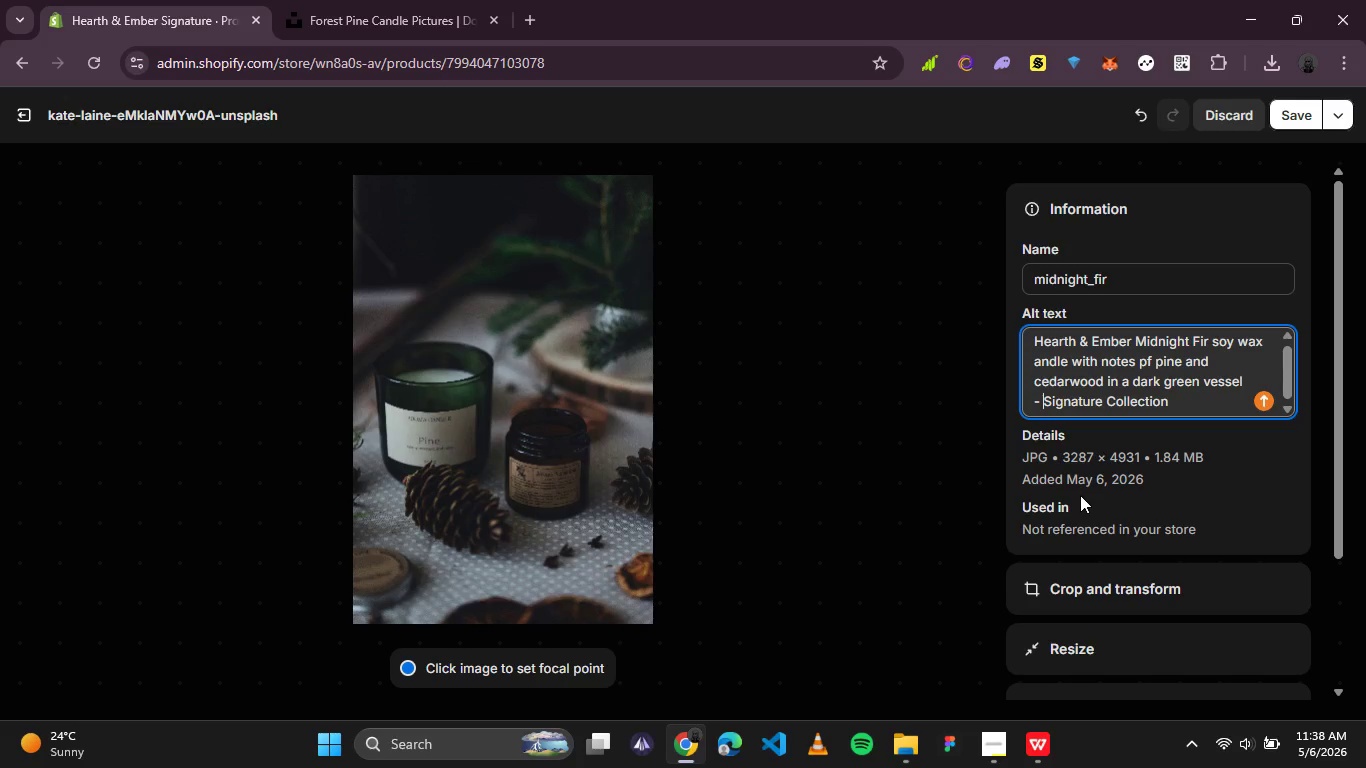 
left_click([984, 412])
 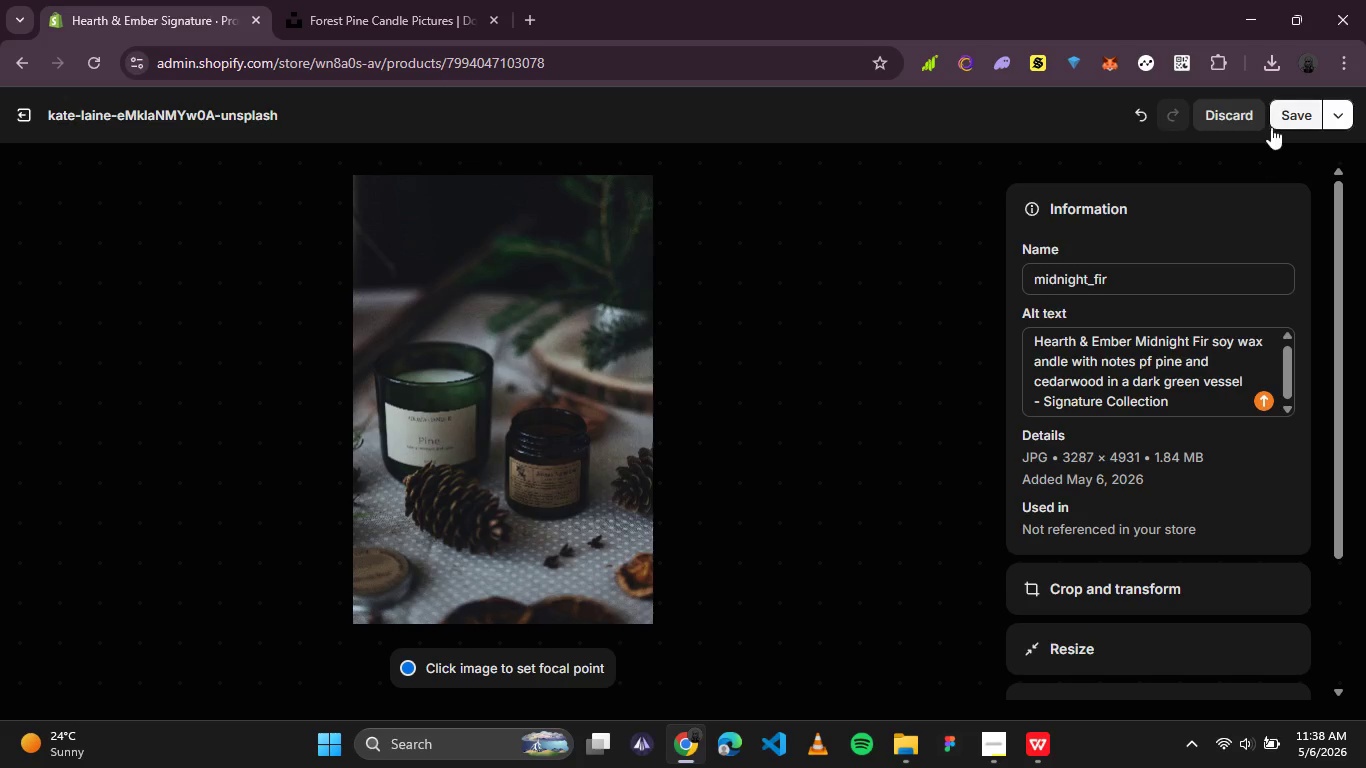 
left_click([1303, 114])
 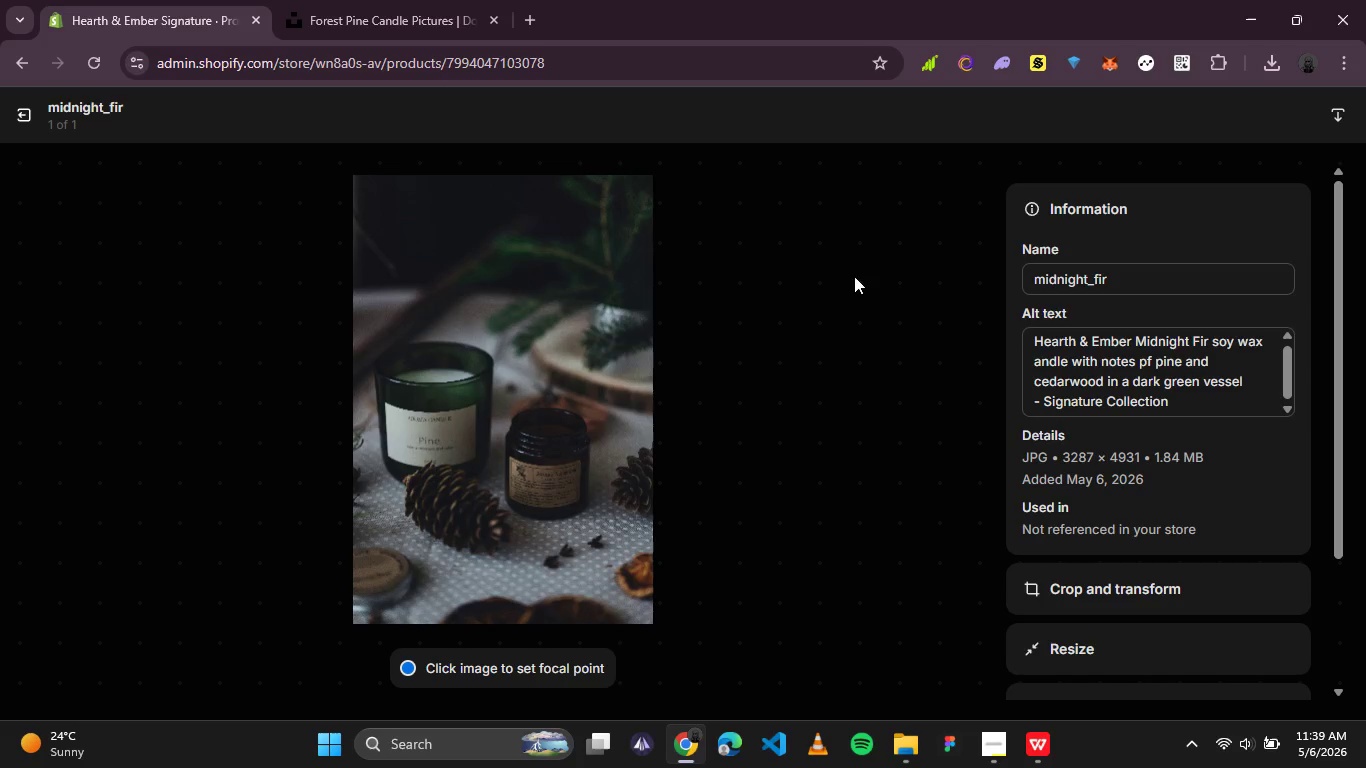 
wait(16.8)
 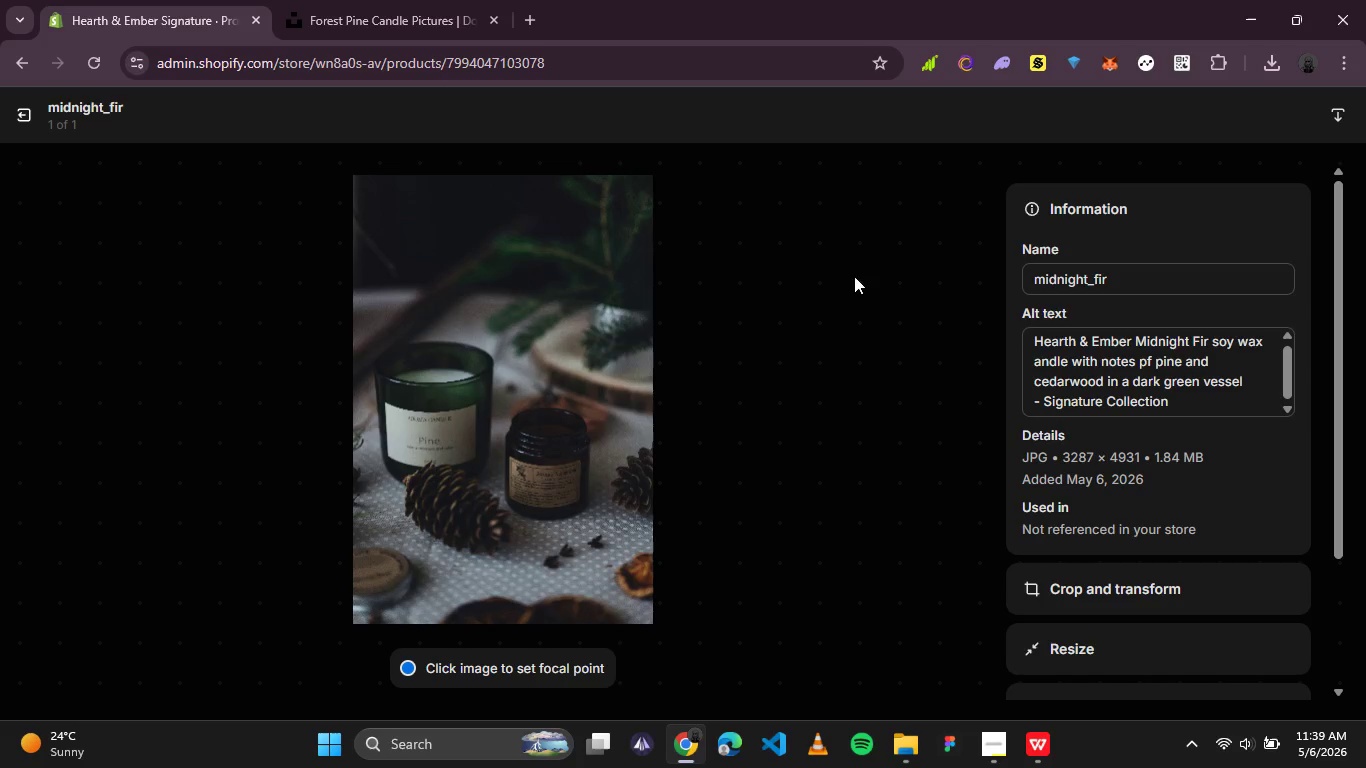 
left_click([1041, 361])
 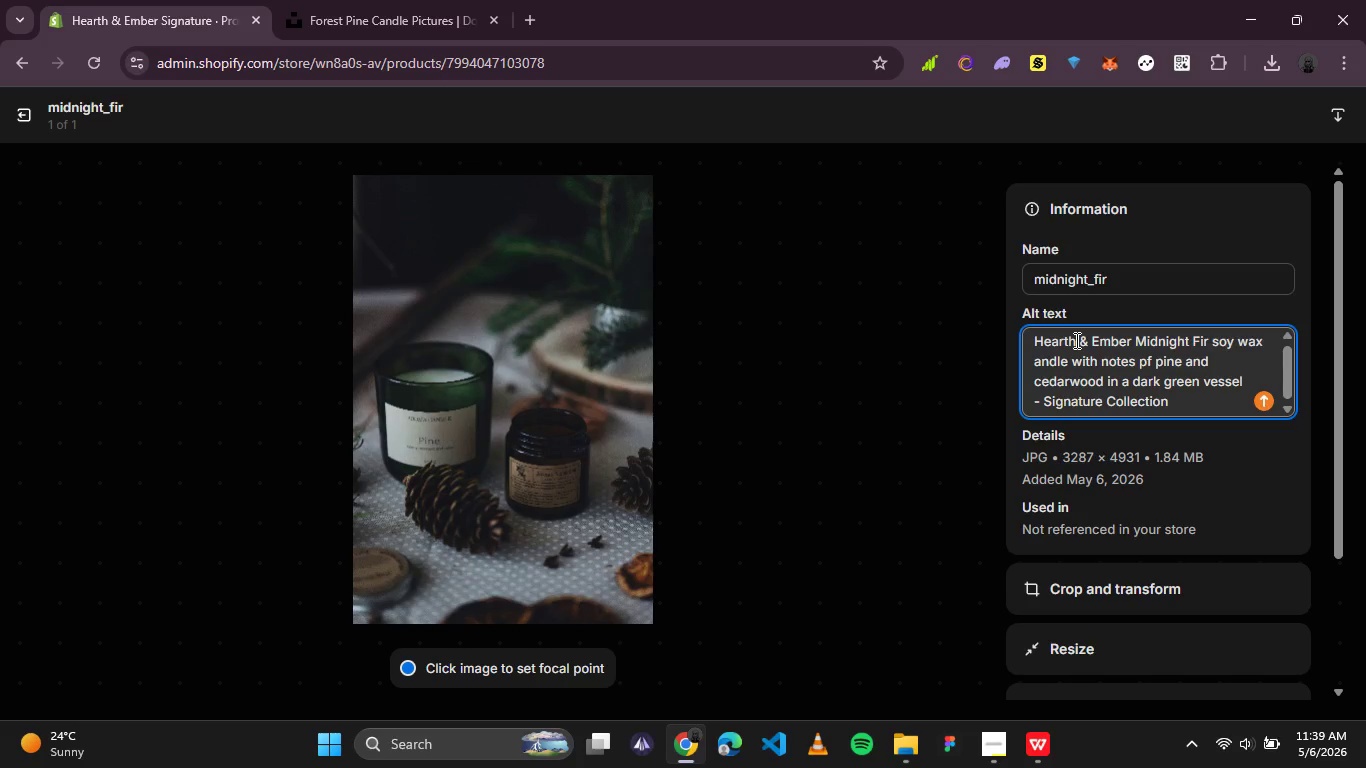 
key(ArrowLeft)
 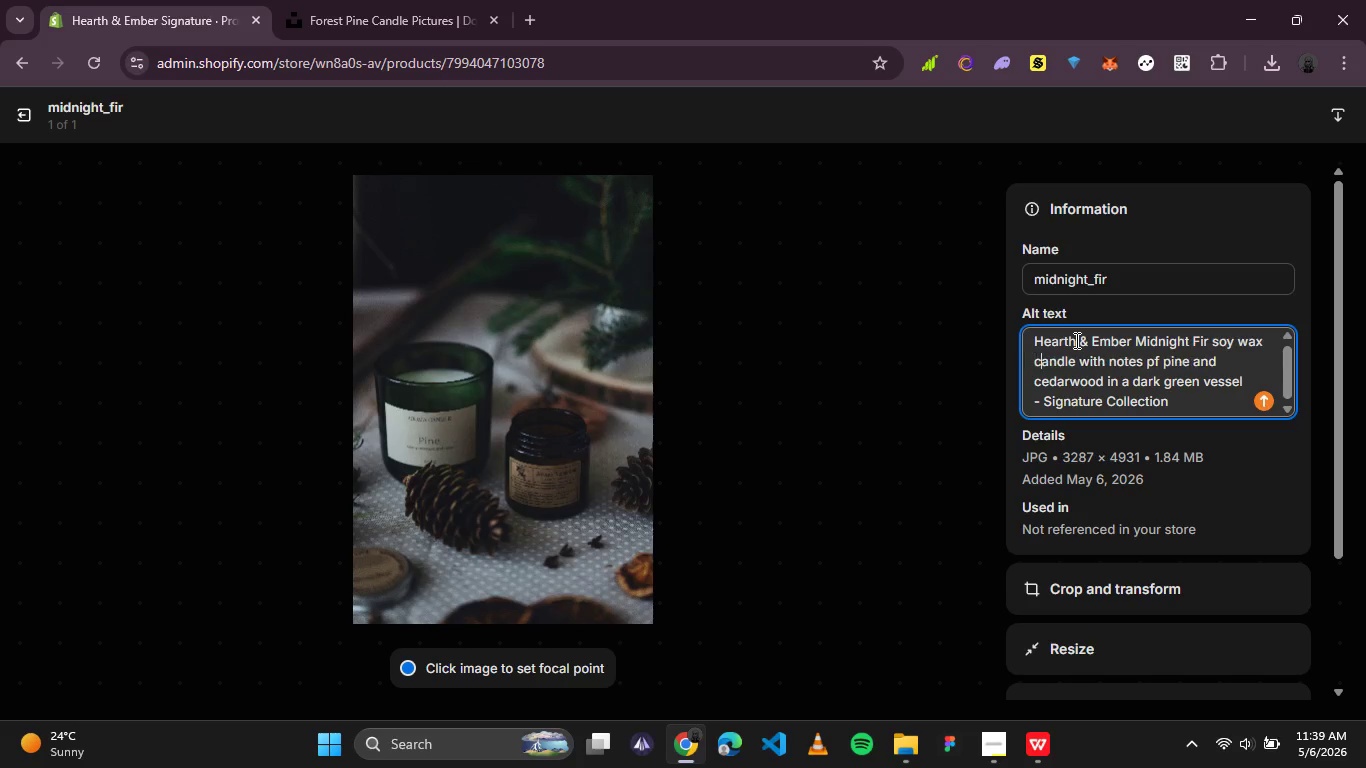 
key(C)
 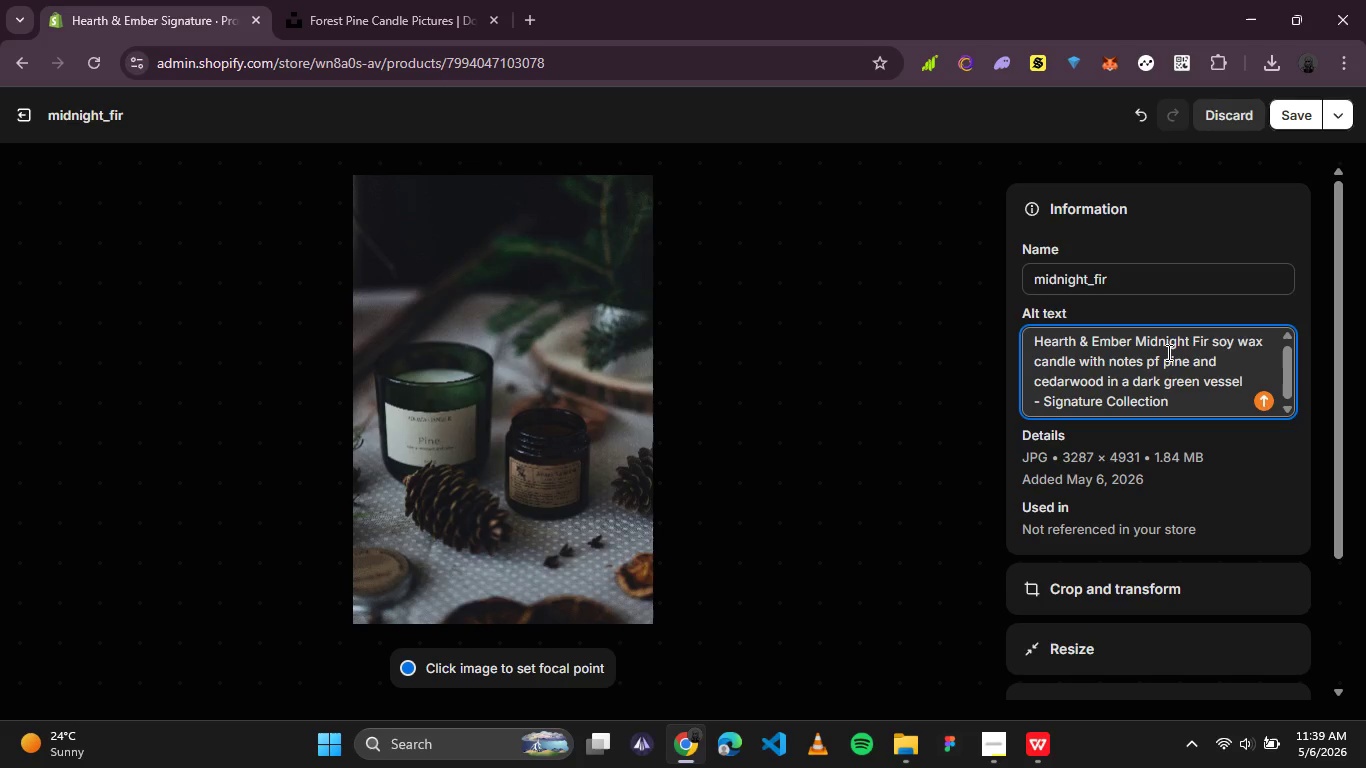 
wait(5.27)
 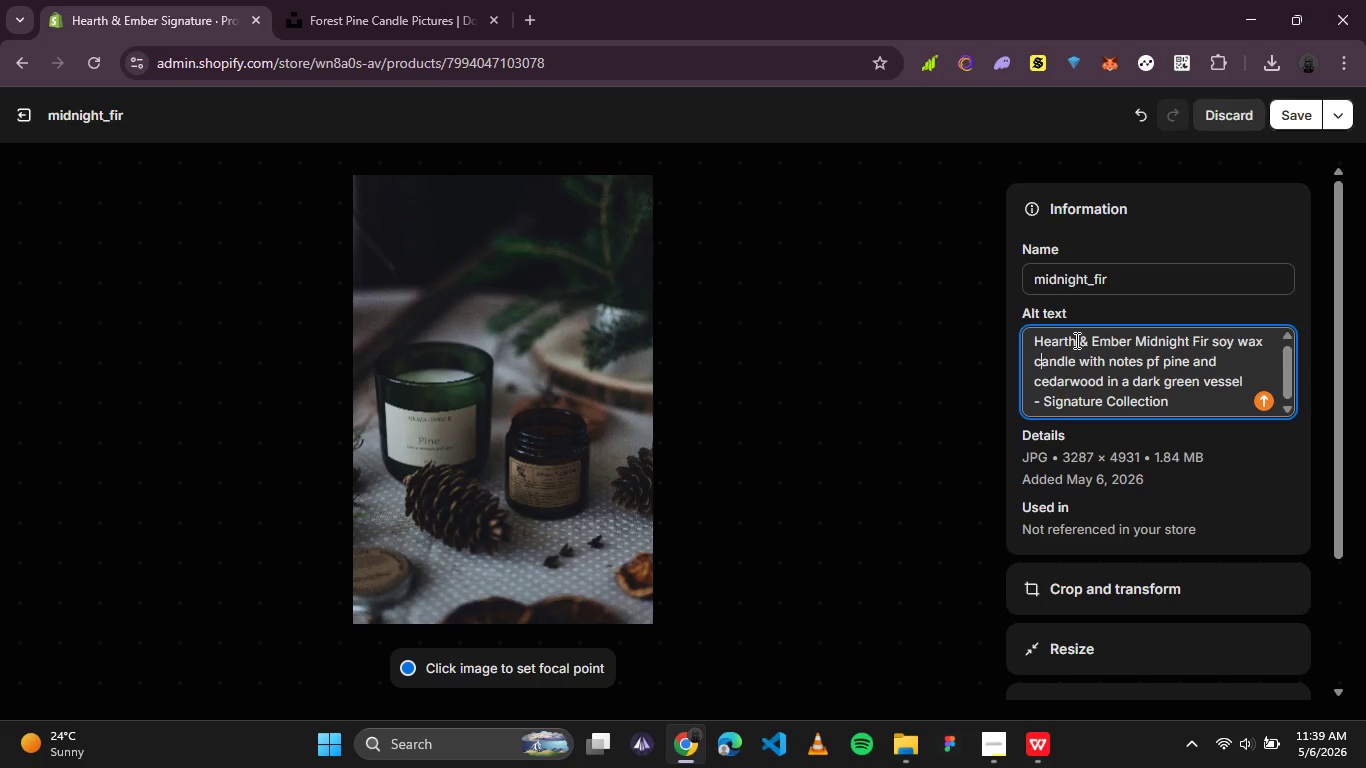 
left_click([1157, 362])
 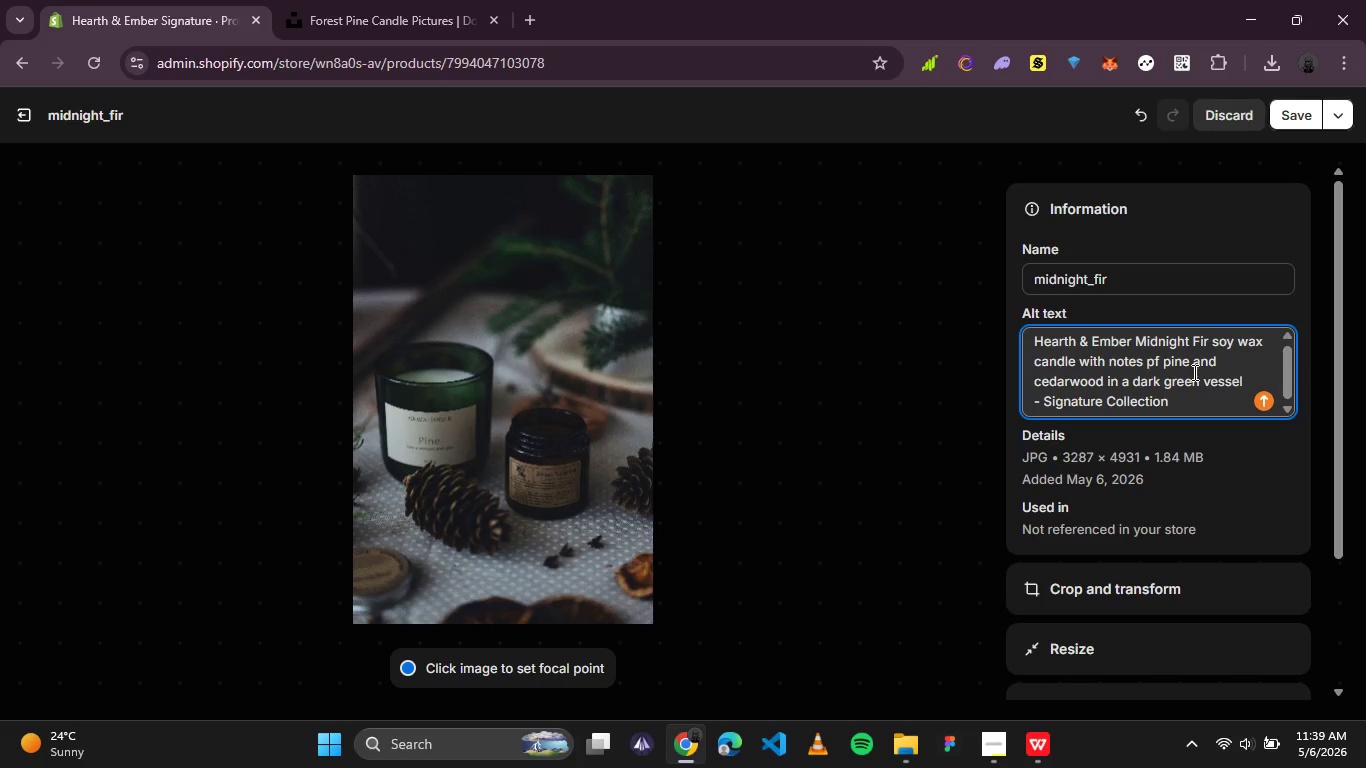 
key(ArrowLeft)
 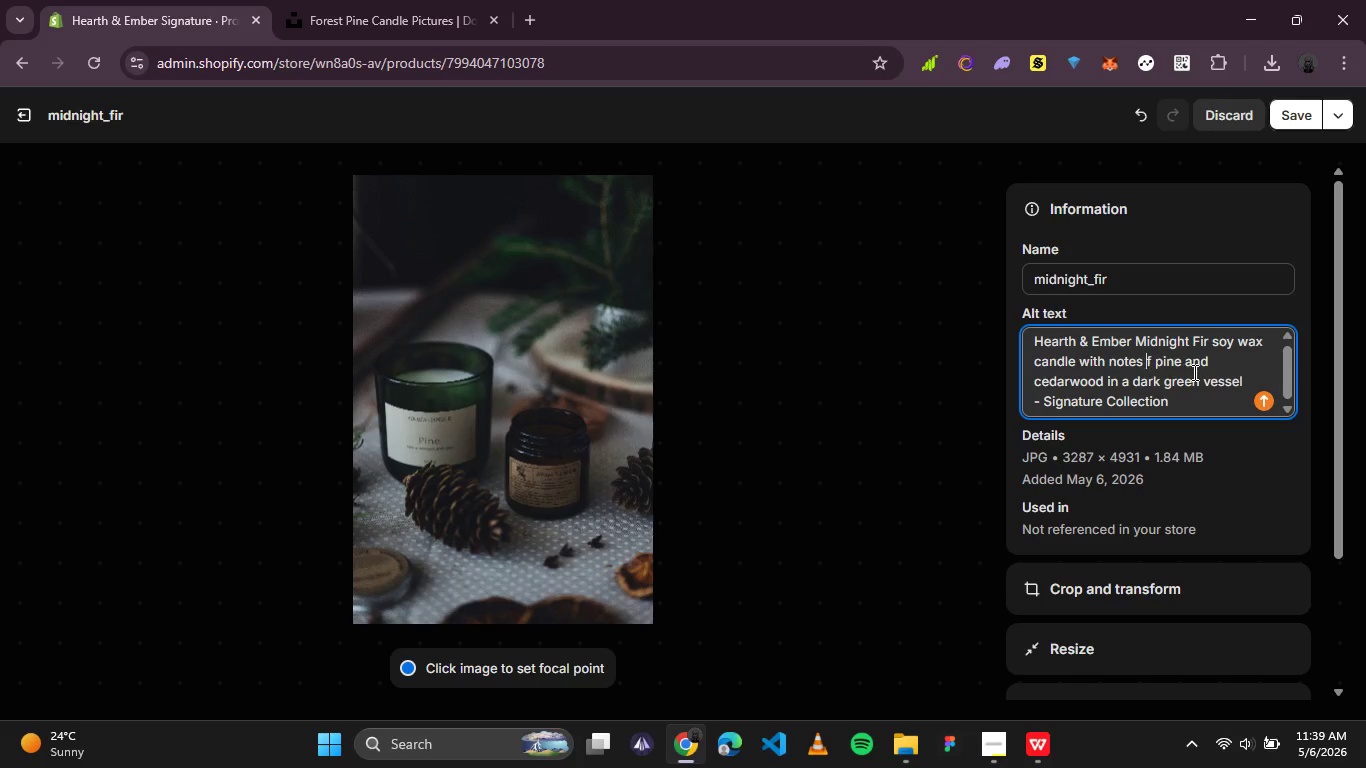 
key(Backspace)
 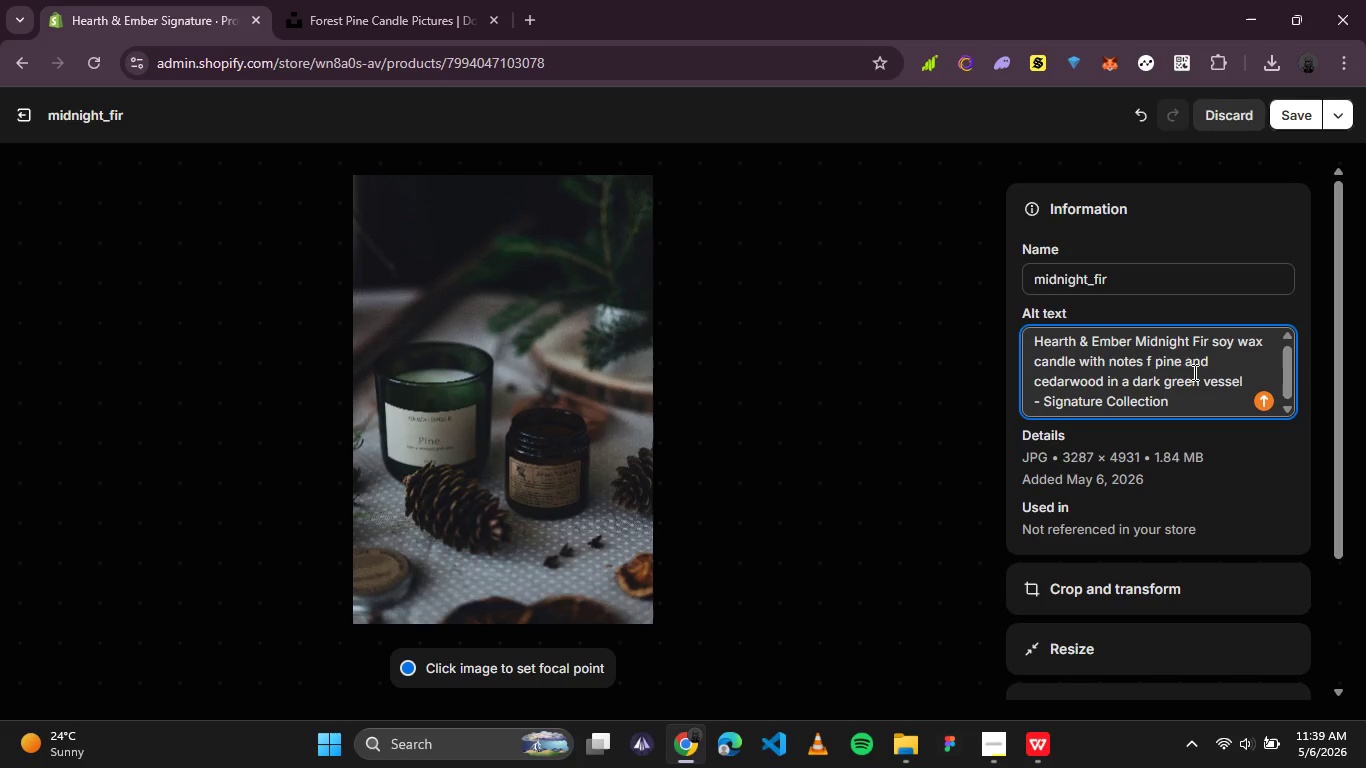 
key(O)
 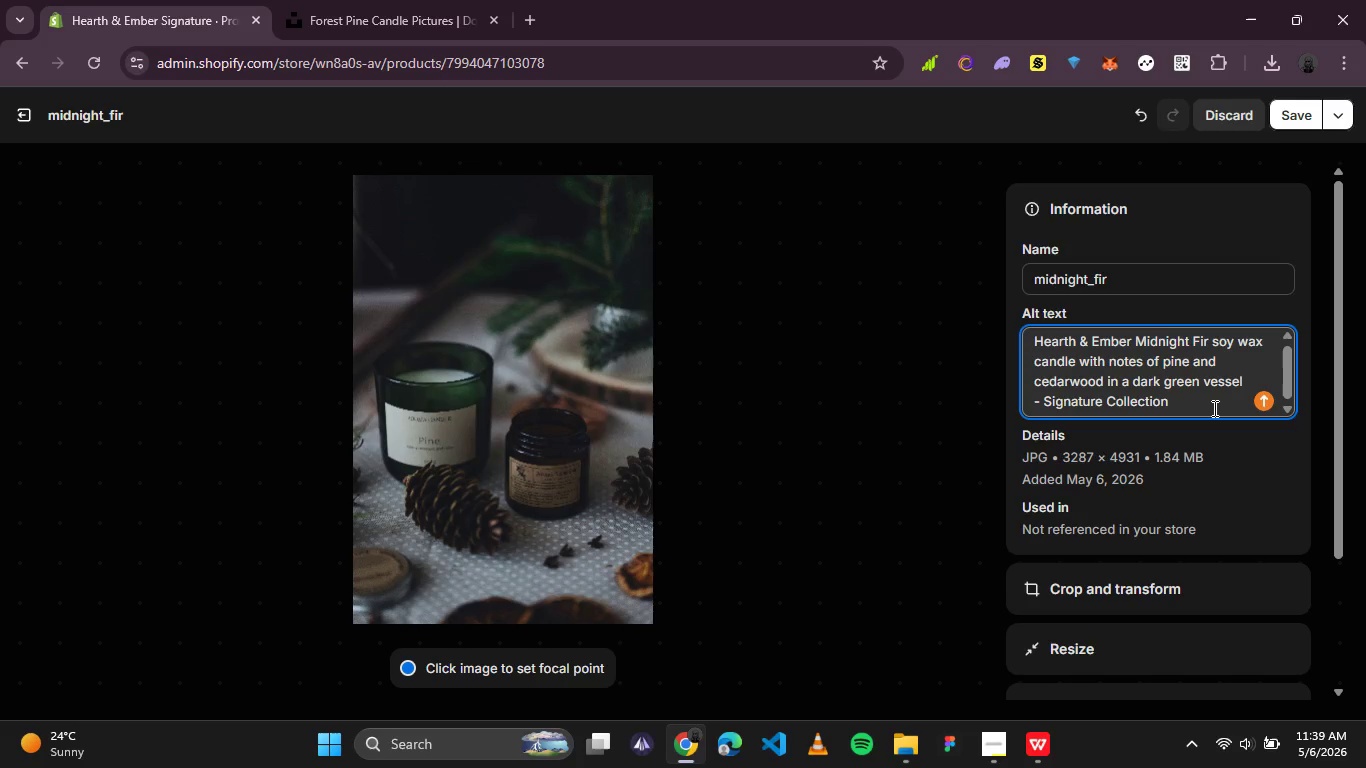 
wait(7.84)
 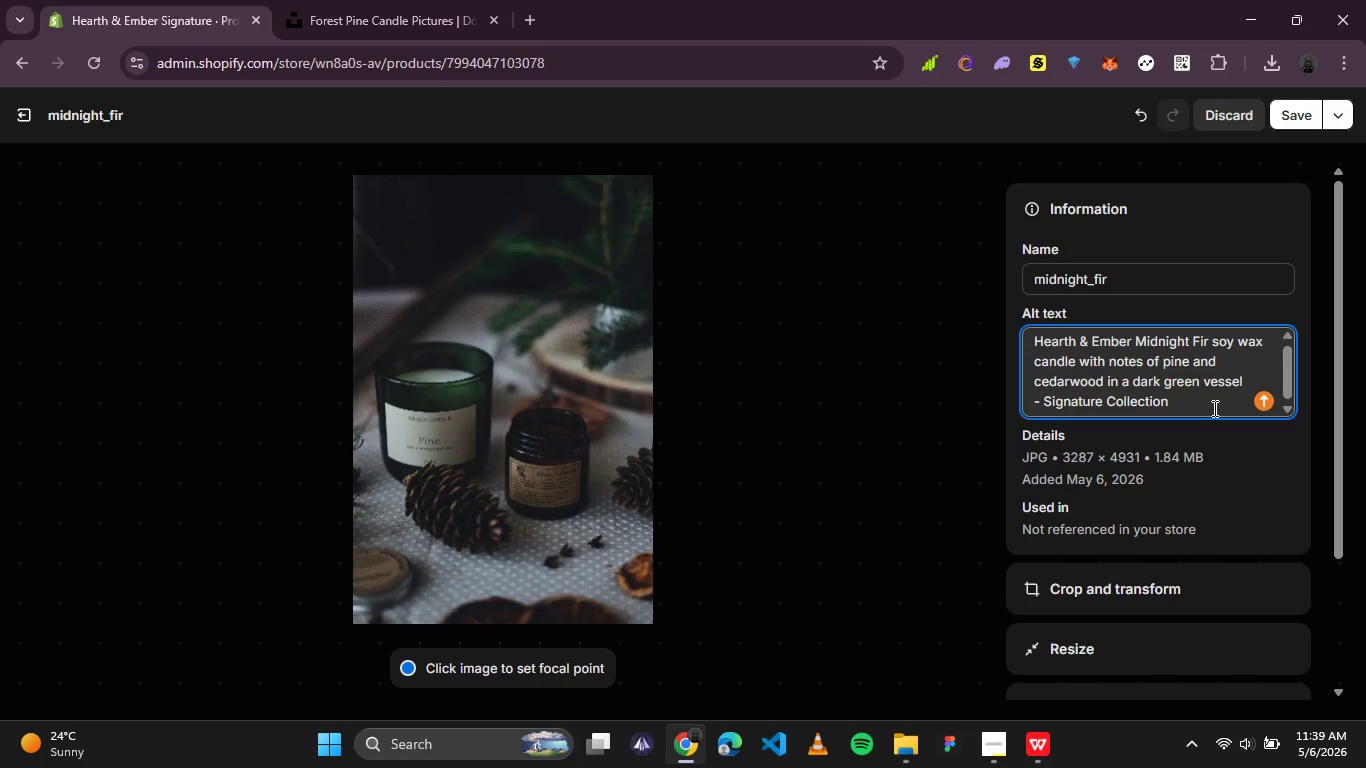 
left_click([1213, 408])
 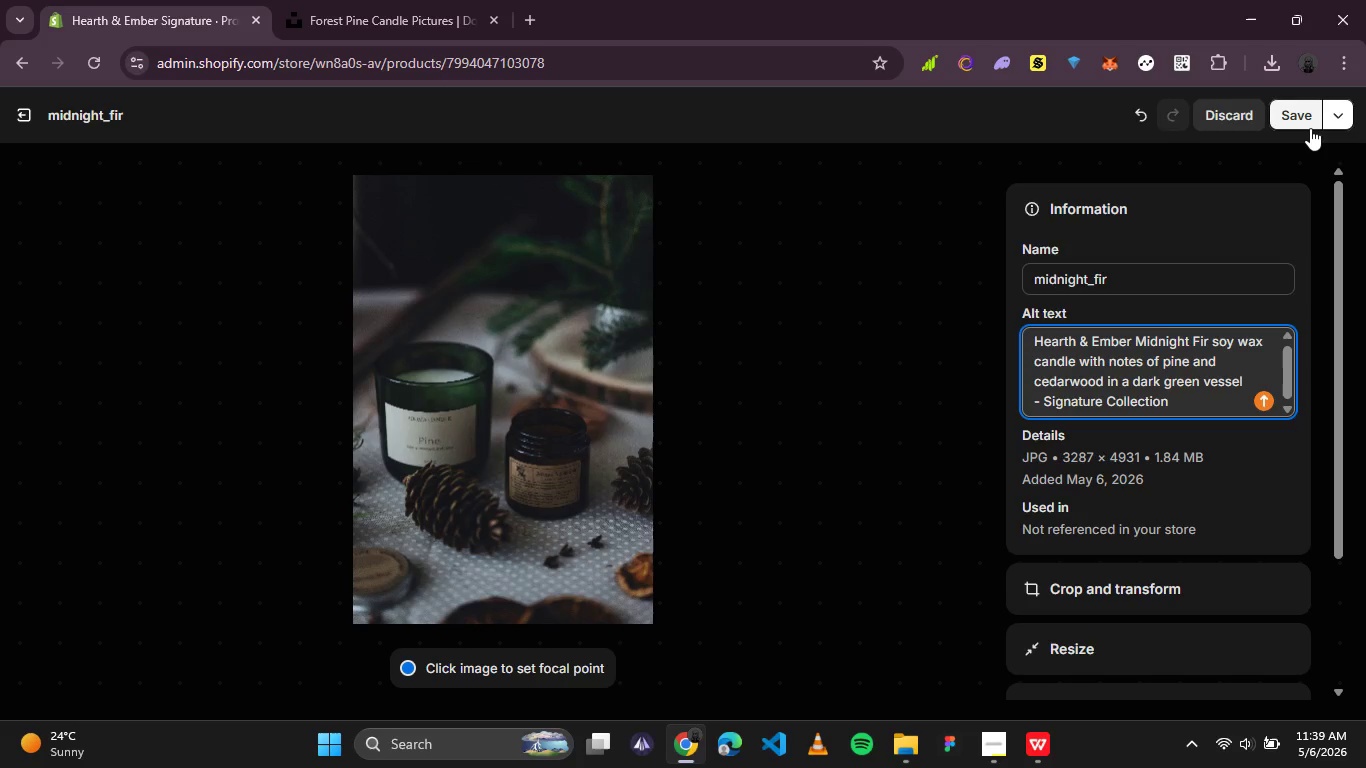 
left_click([1310, 127])
 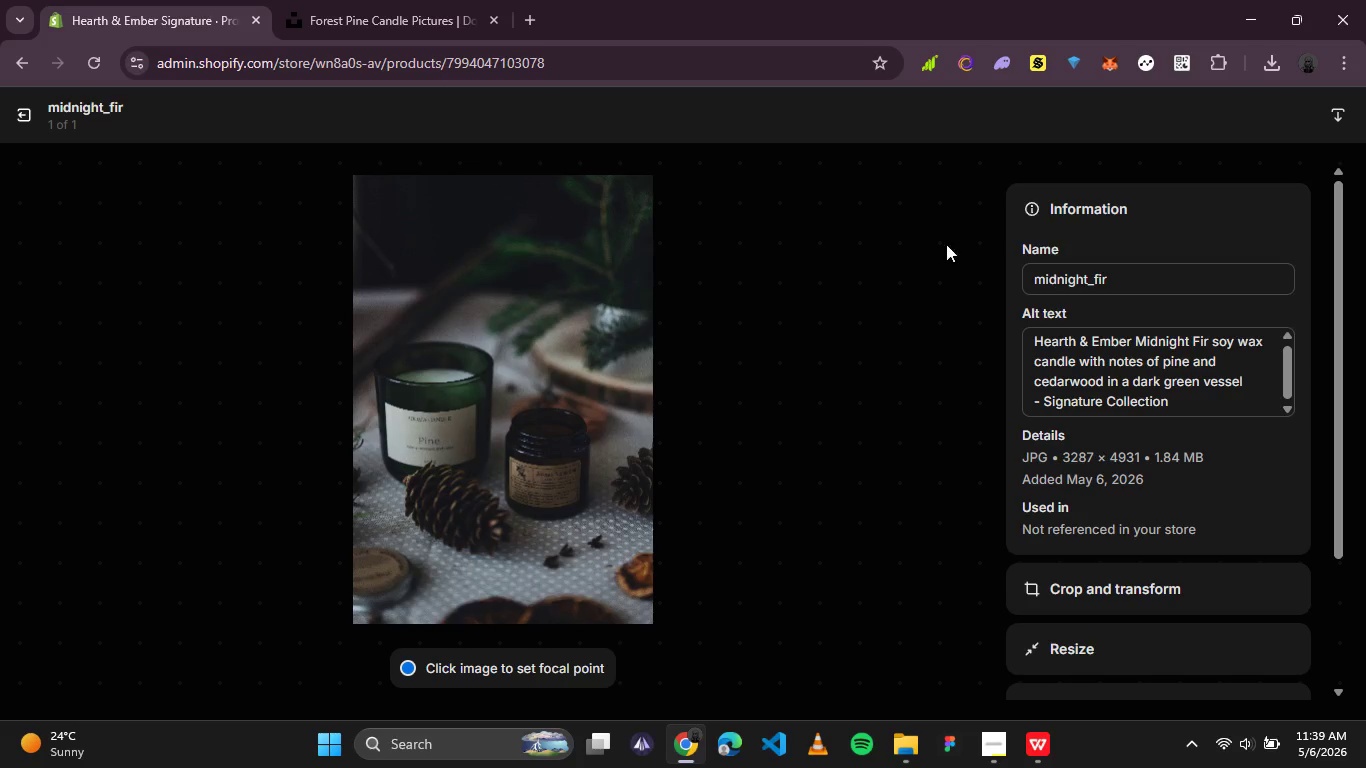 
wait(7.61)
 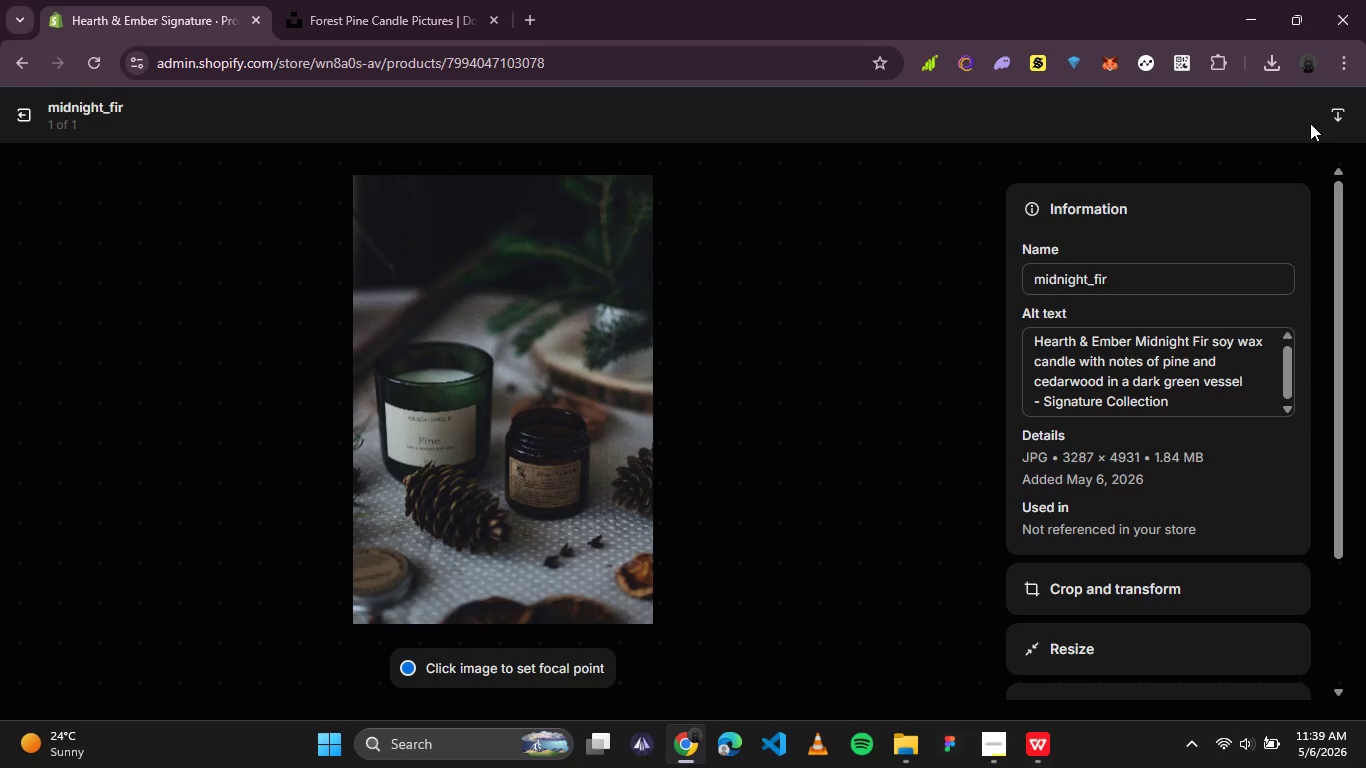 
left_click([22, 117])
 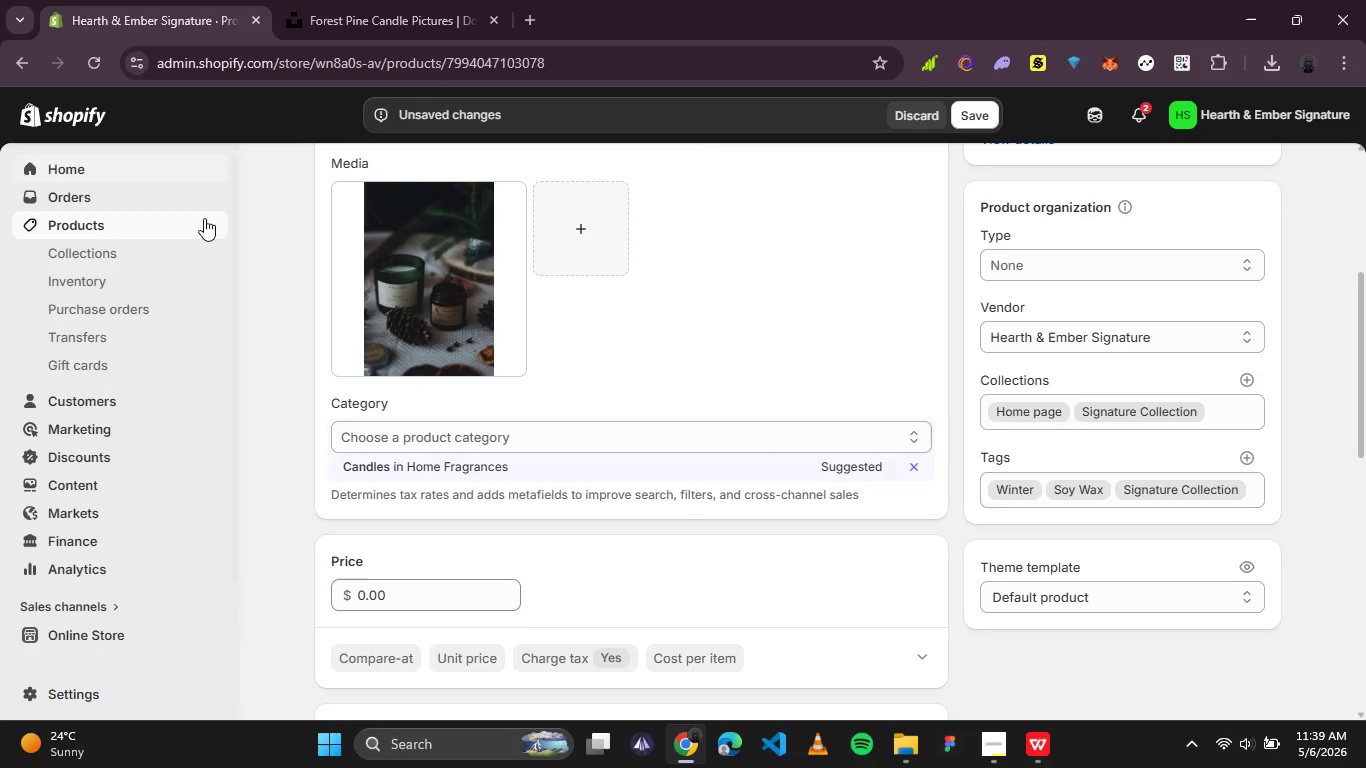 
scroll: coordinate [498, 292], scroll_direction: up, amount: 5.0
 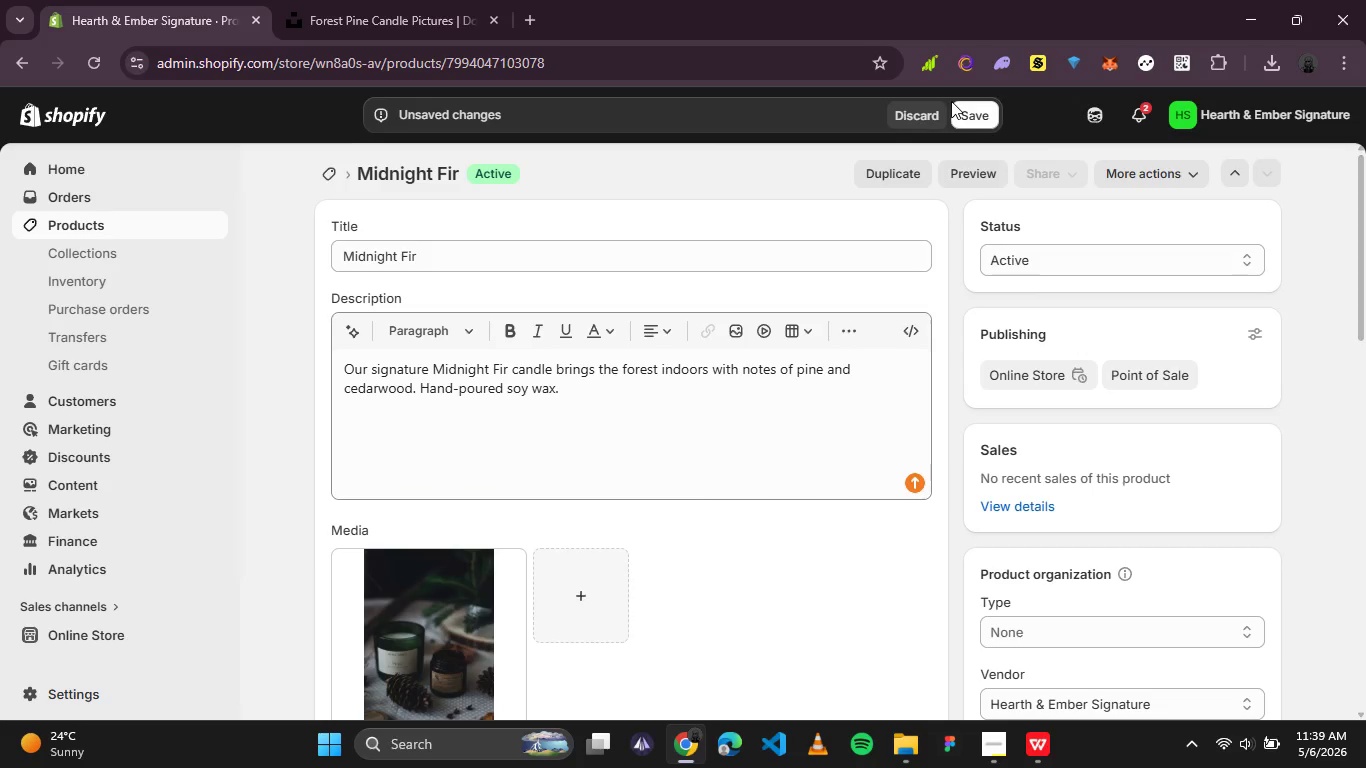 
left_click([965, 121])
 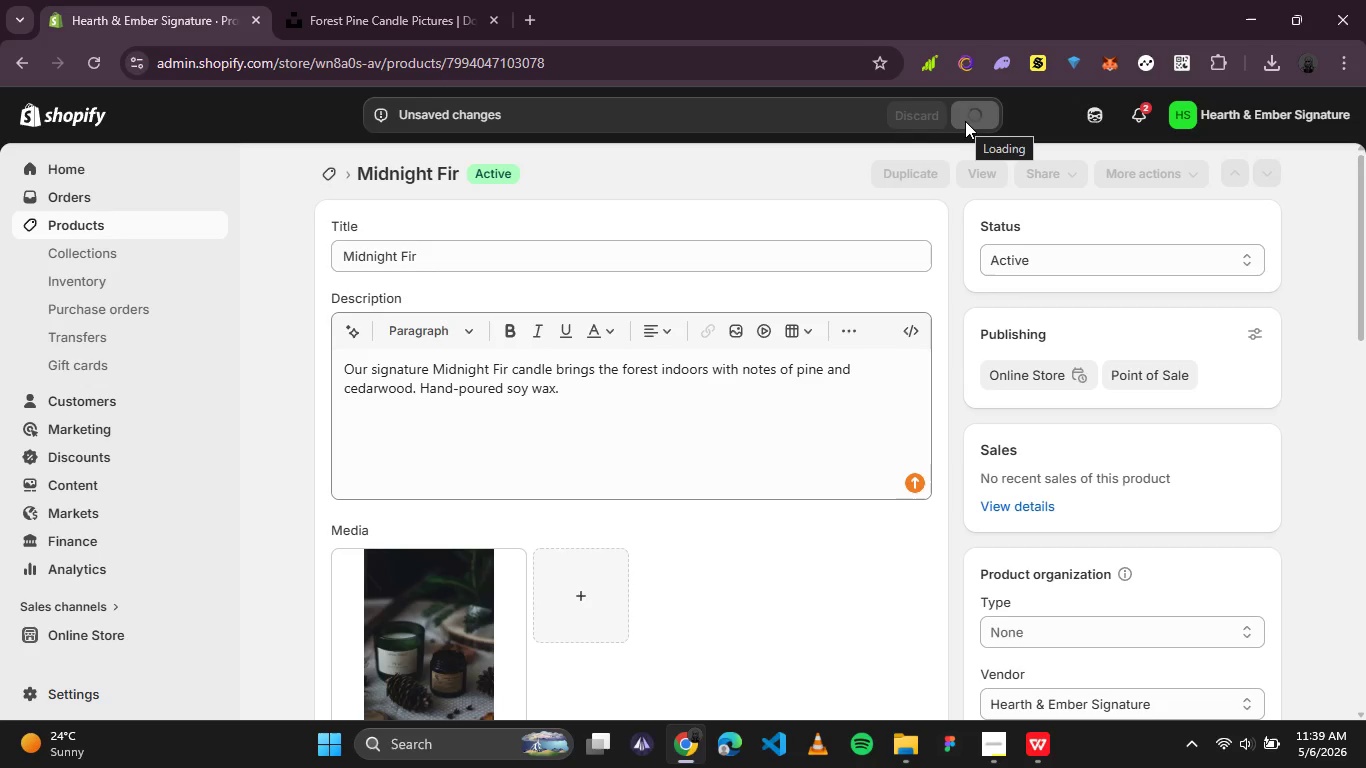 
wait(9.0)
 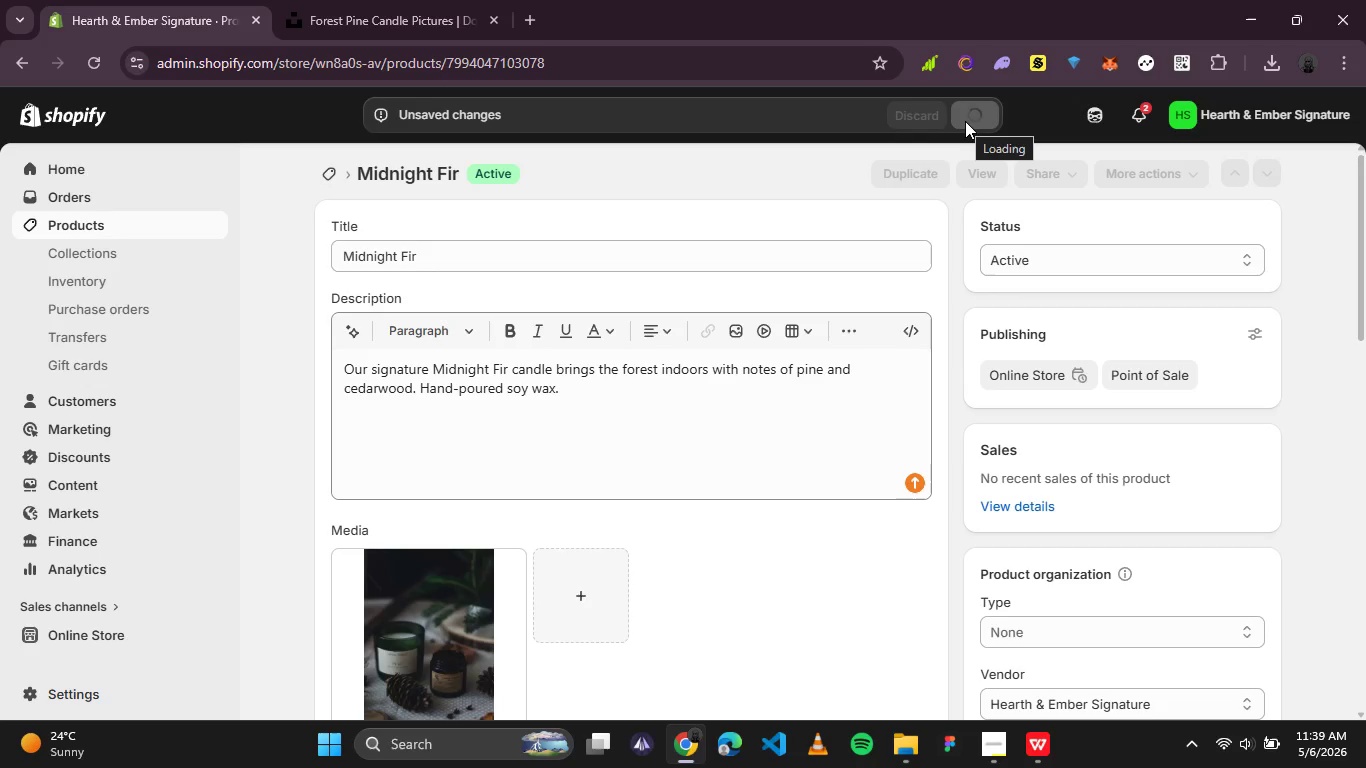 
scroll: coordinate [624, 201], scroll_direction: down, amount: 6.0
 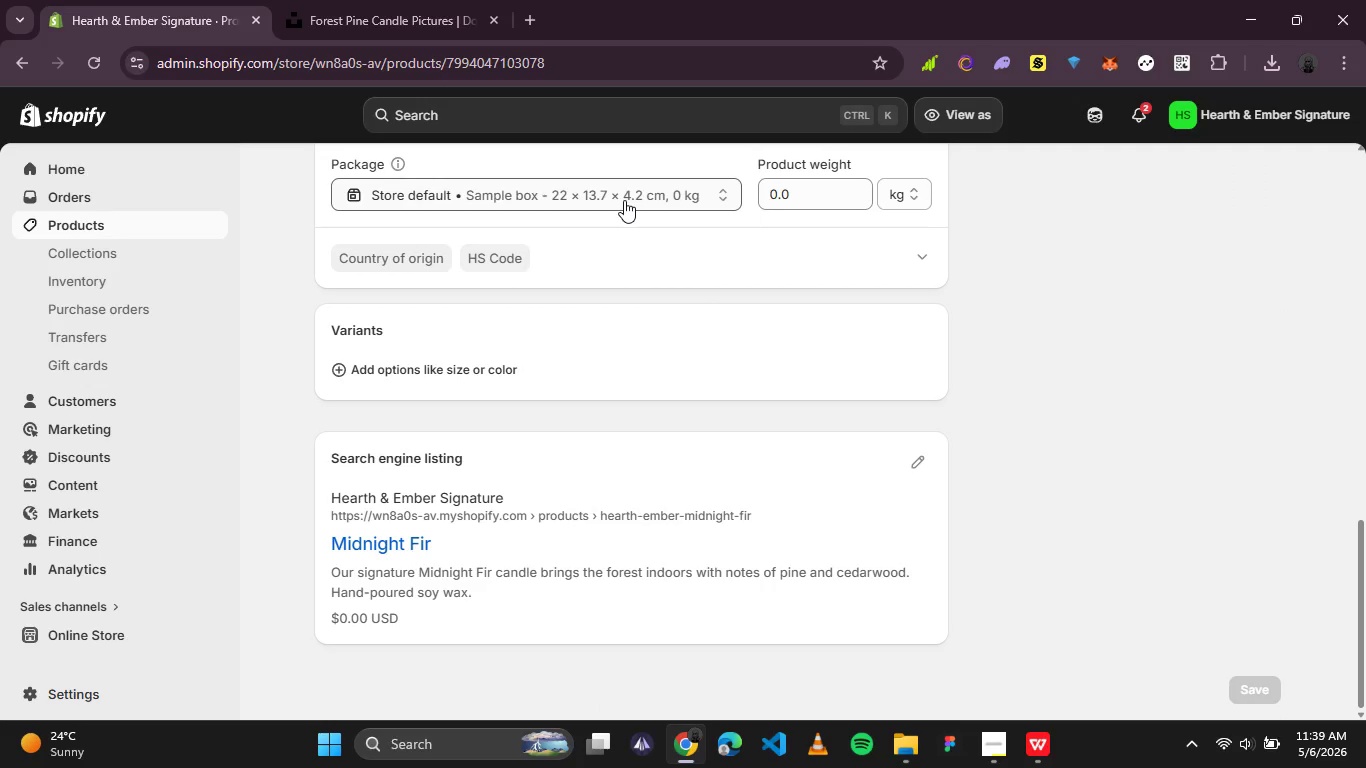 
scroll: coordinate [624, 200], scroll_direction: up, amount: 6.0
 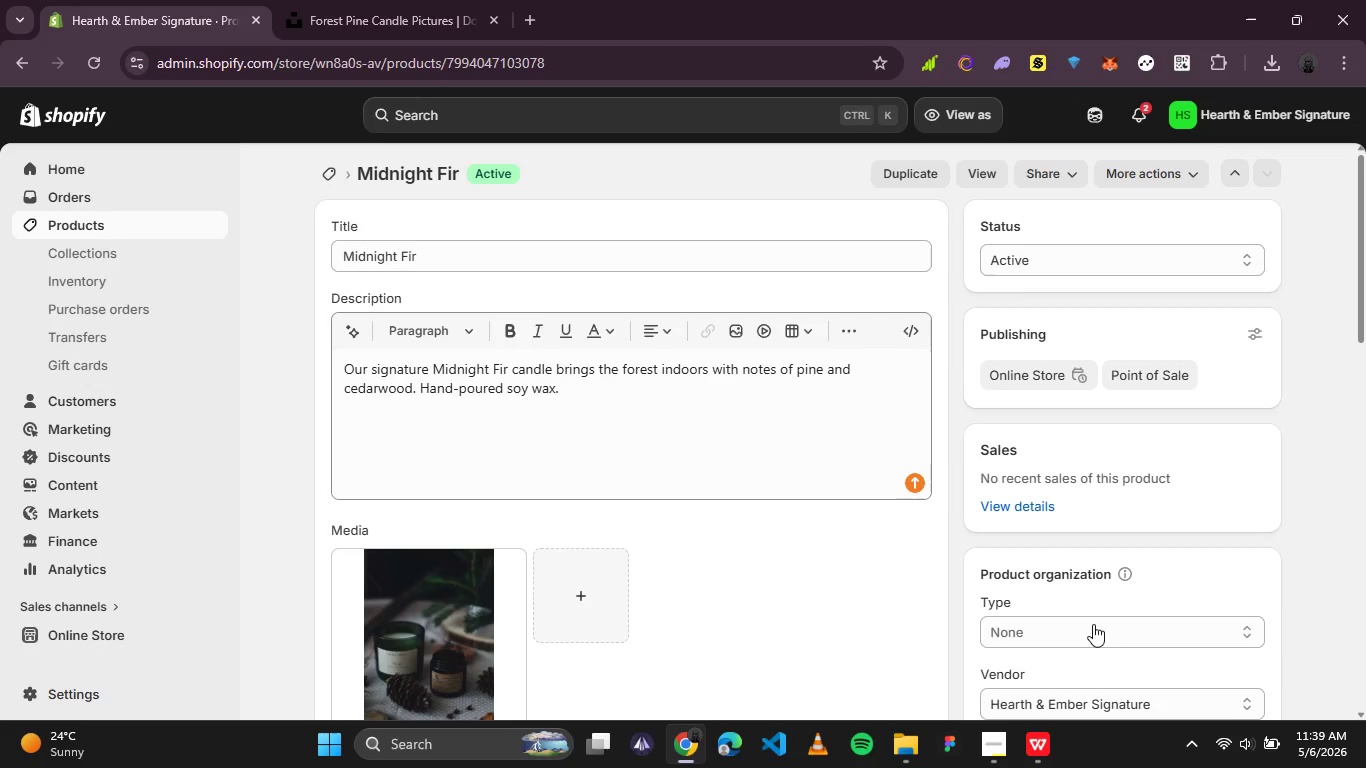 
left_click([1051, 757])
 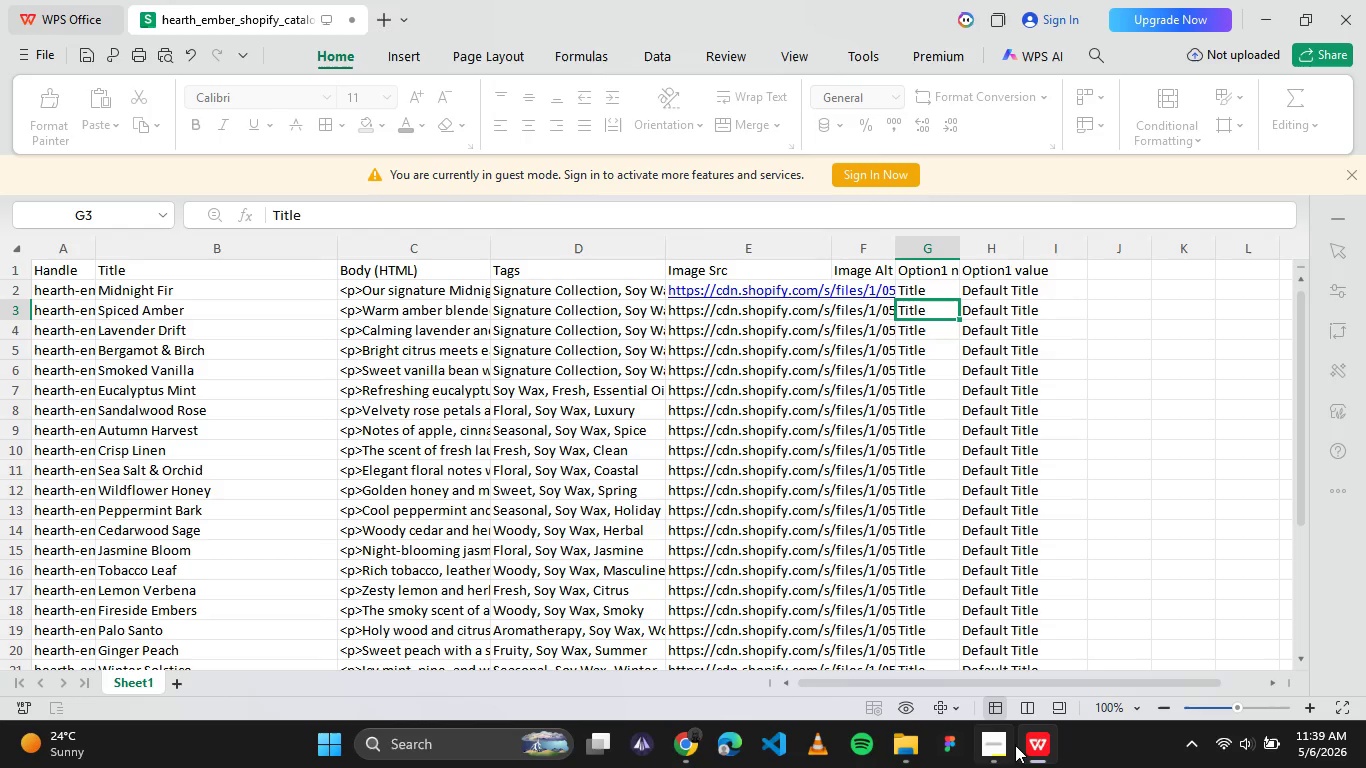 
left_click([1000, 743])